 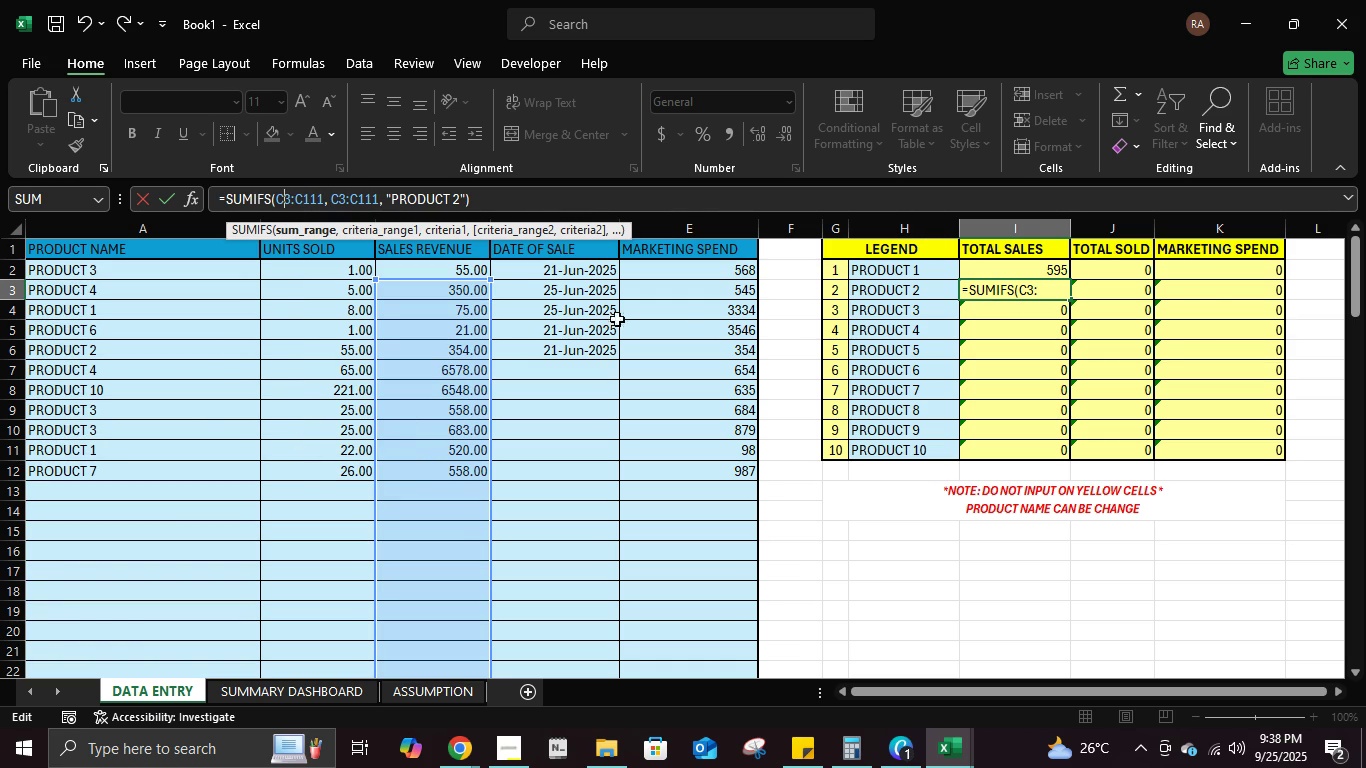 
key(ArrowRight)
 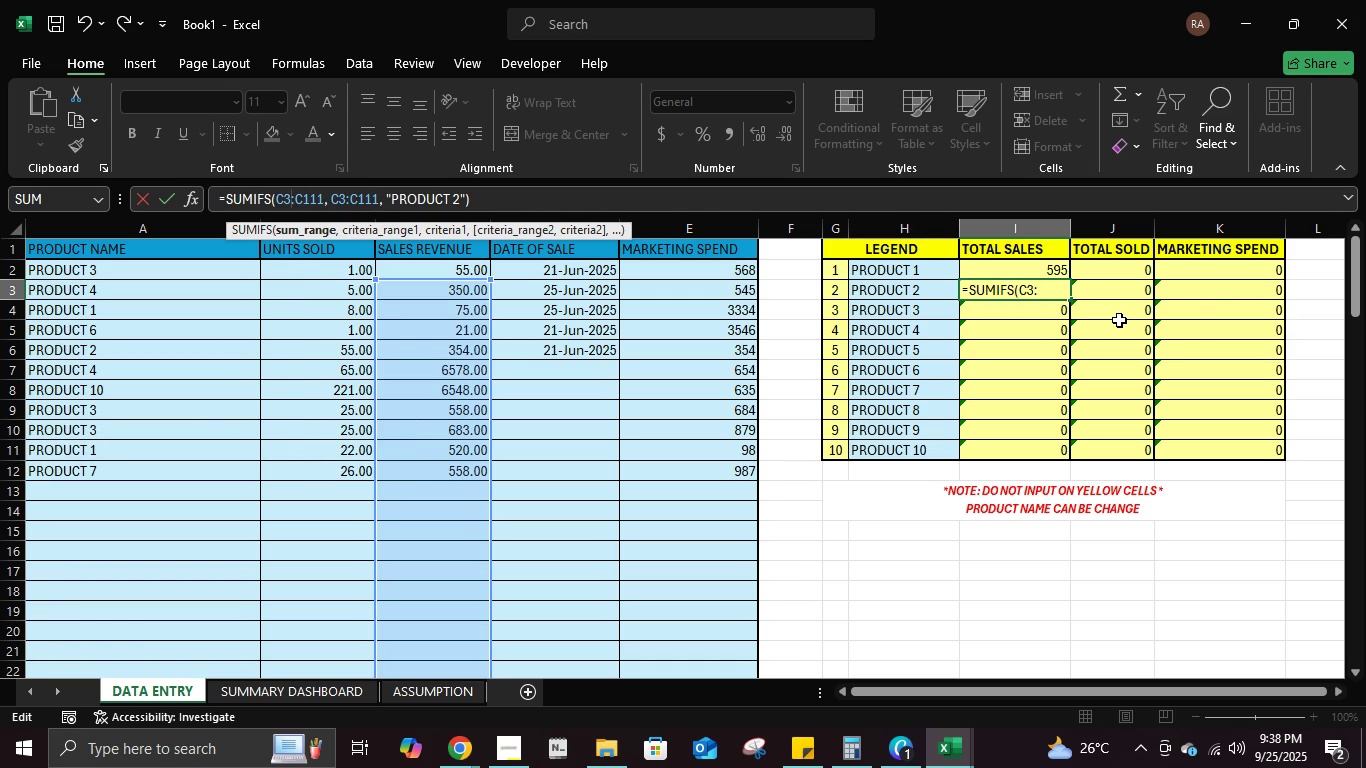 
key(Backspace)
 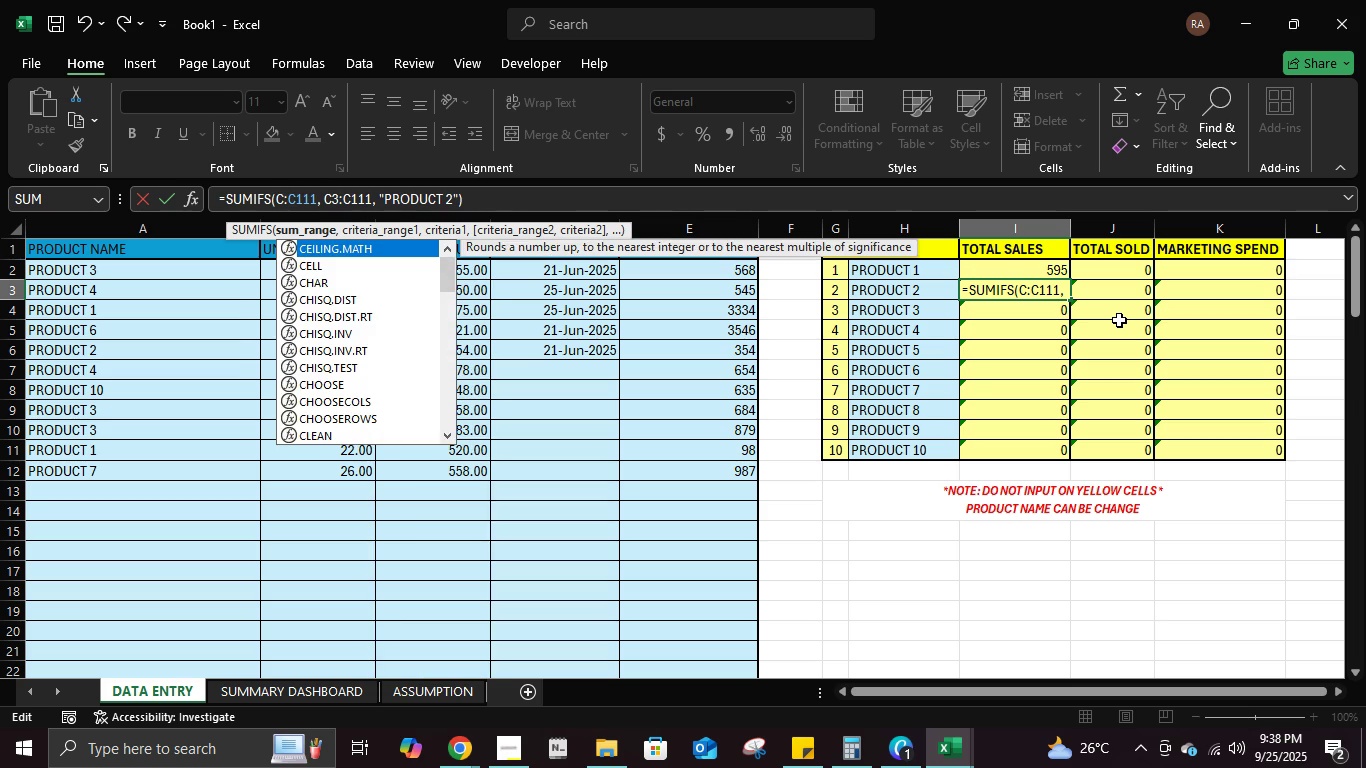 
key(2)
 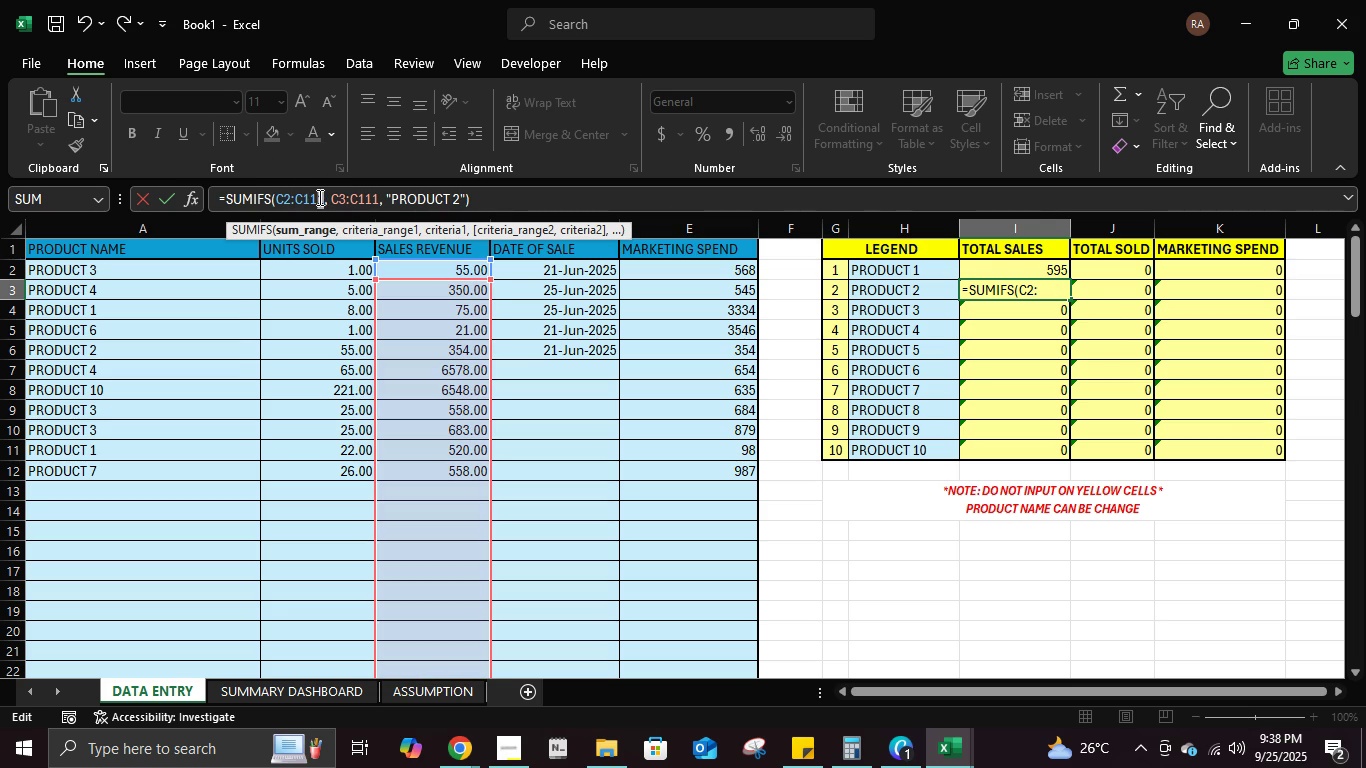 
key(Numpad0)
 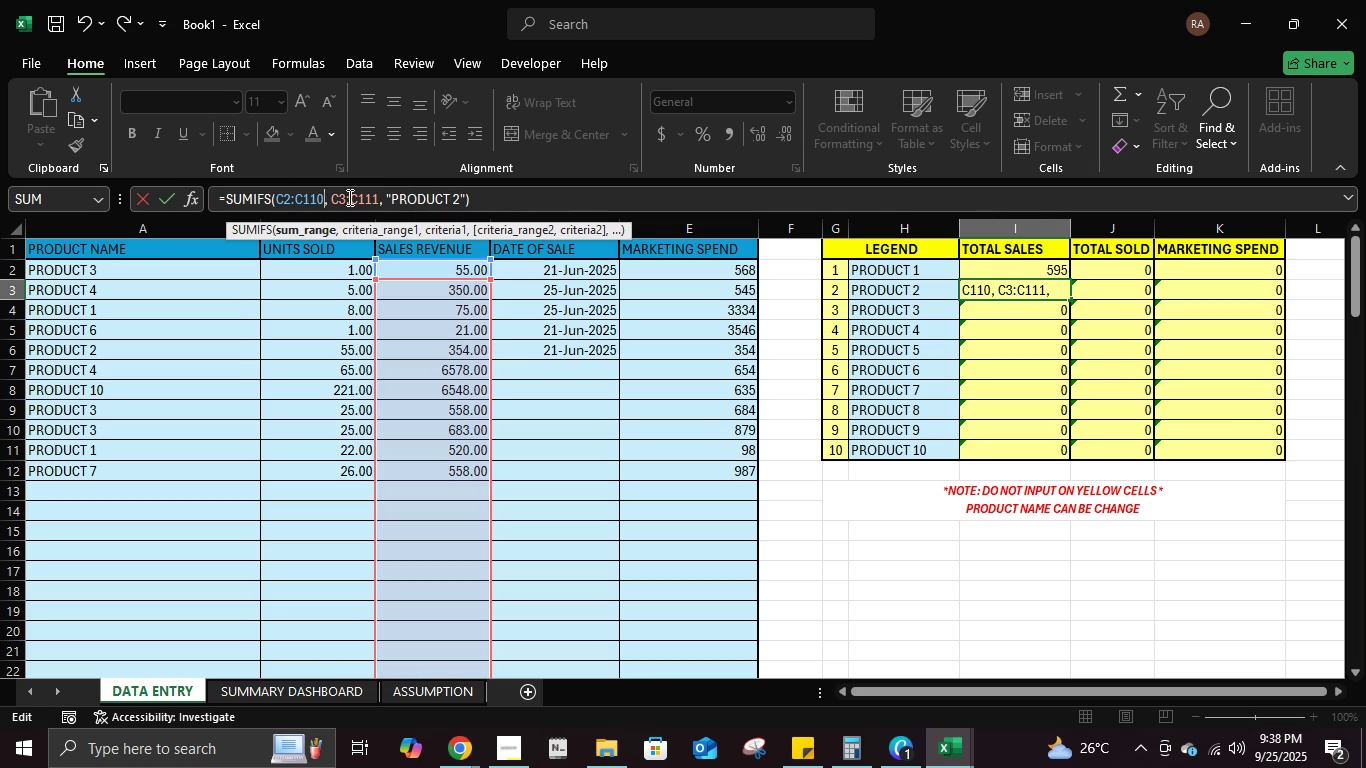 
left_click([348, 197])
 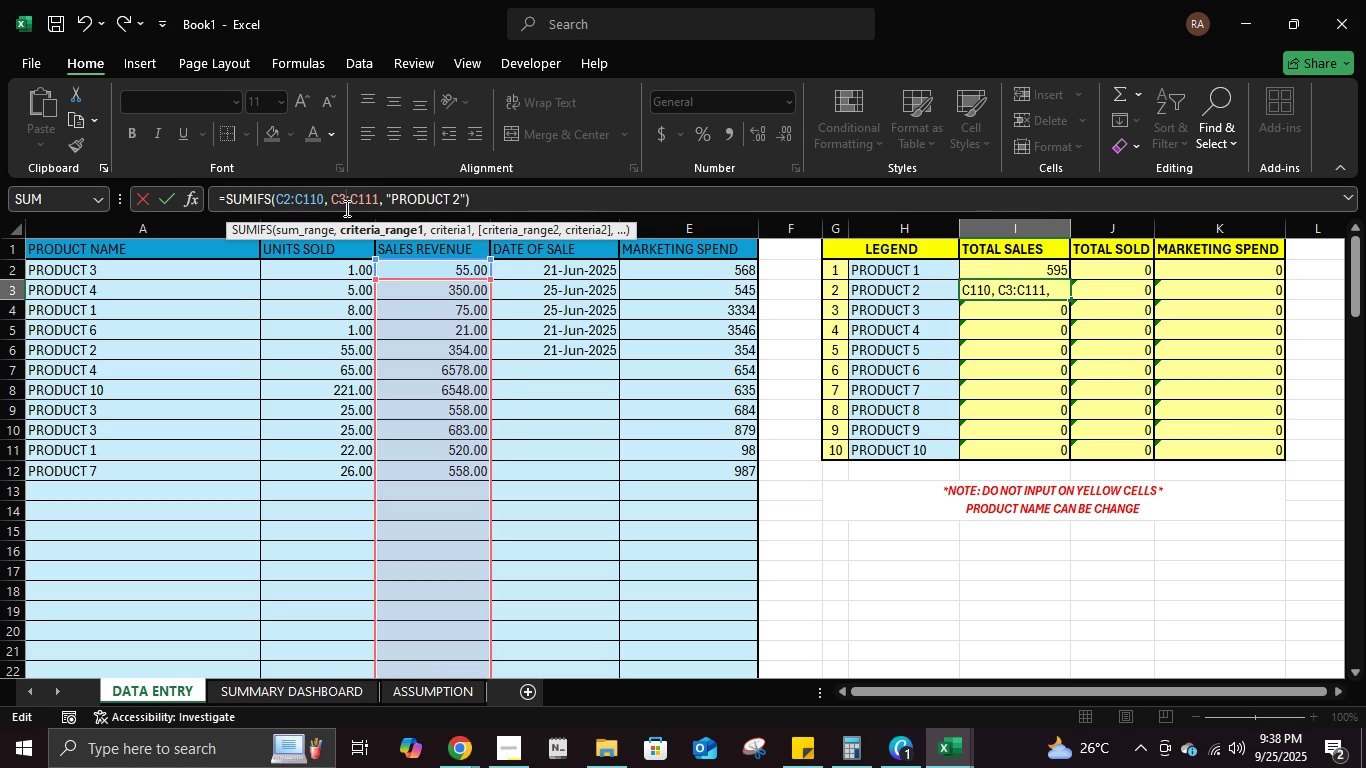 
key(Backspace)
key(Backspace)
type(a2a110)